 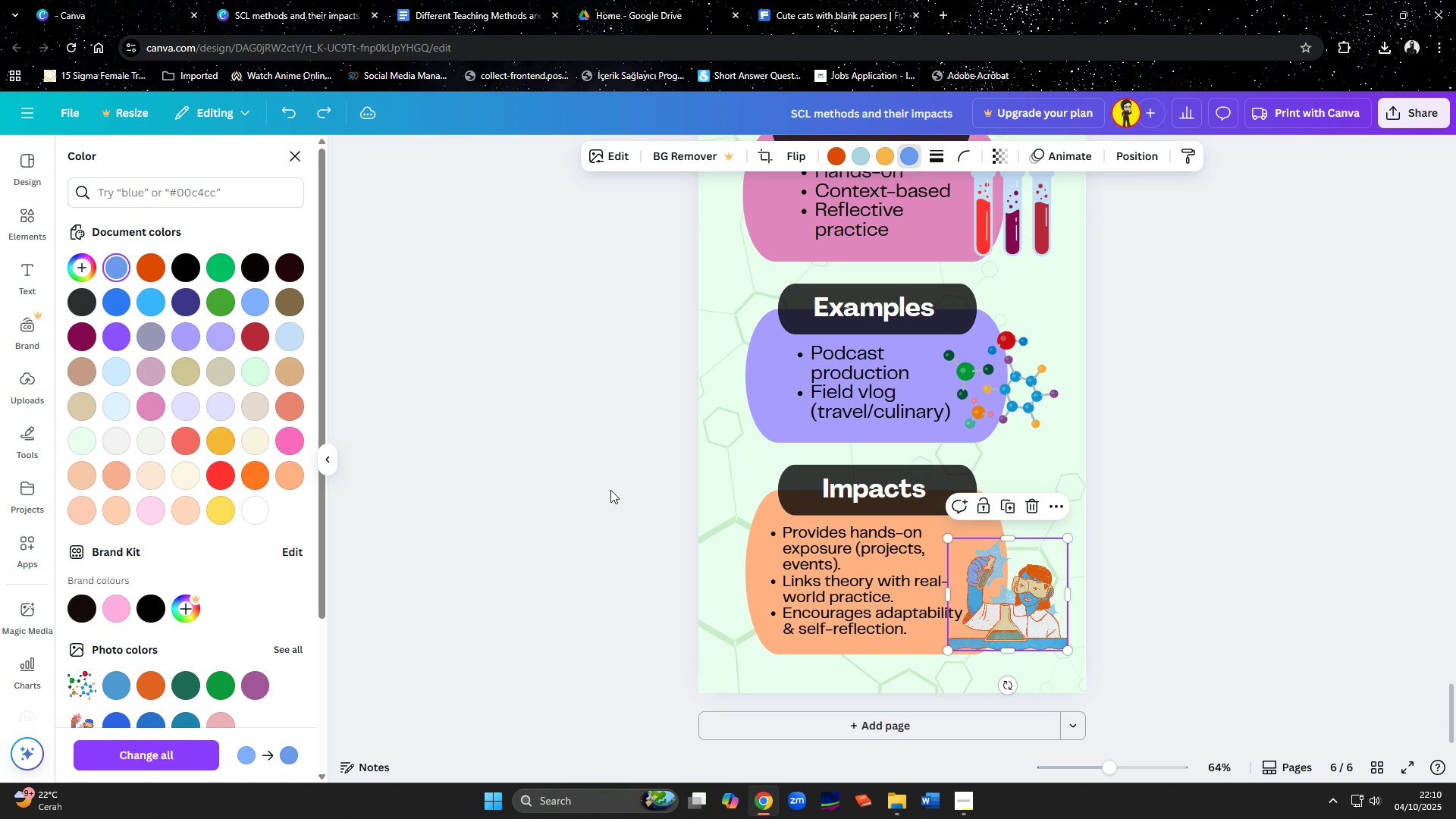 
key(Control+Z)
 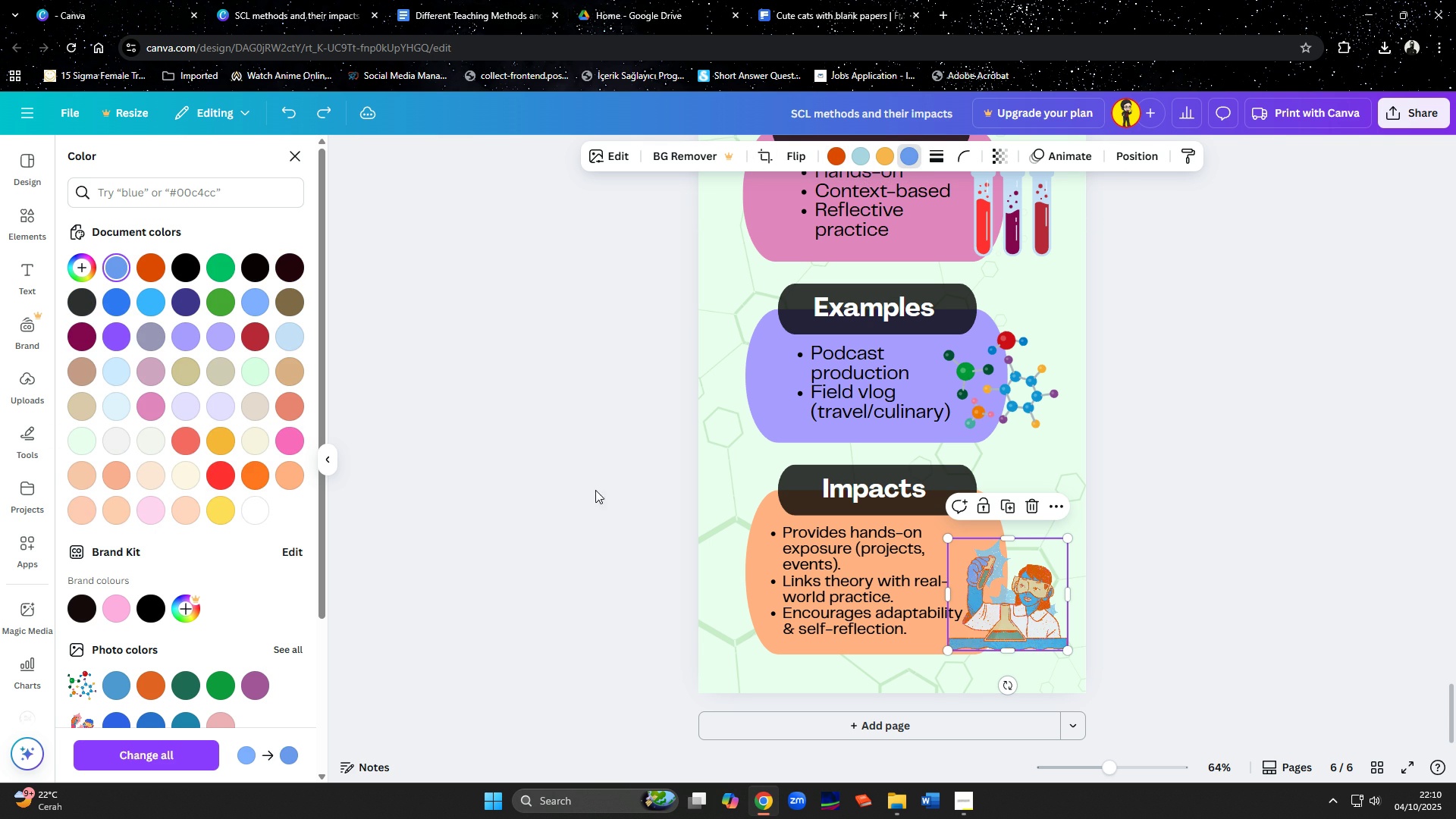 
key(Control+Z)
 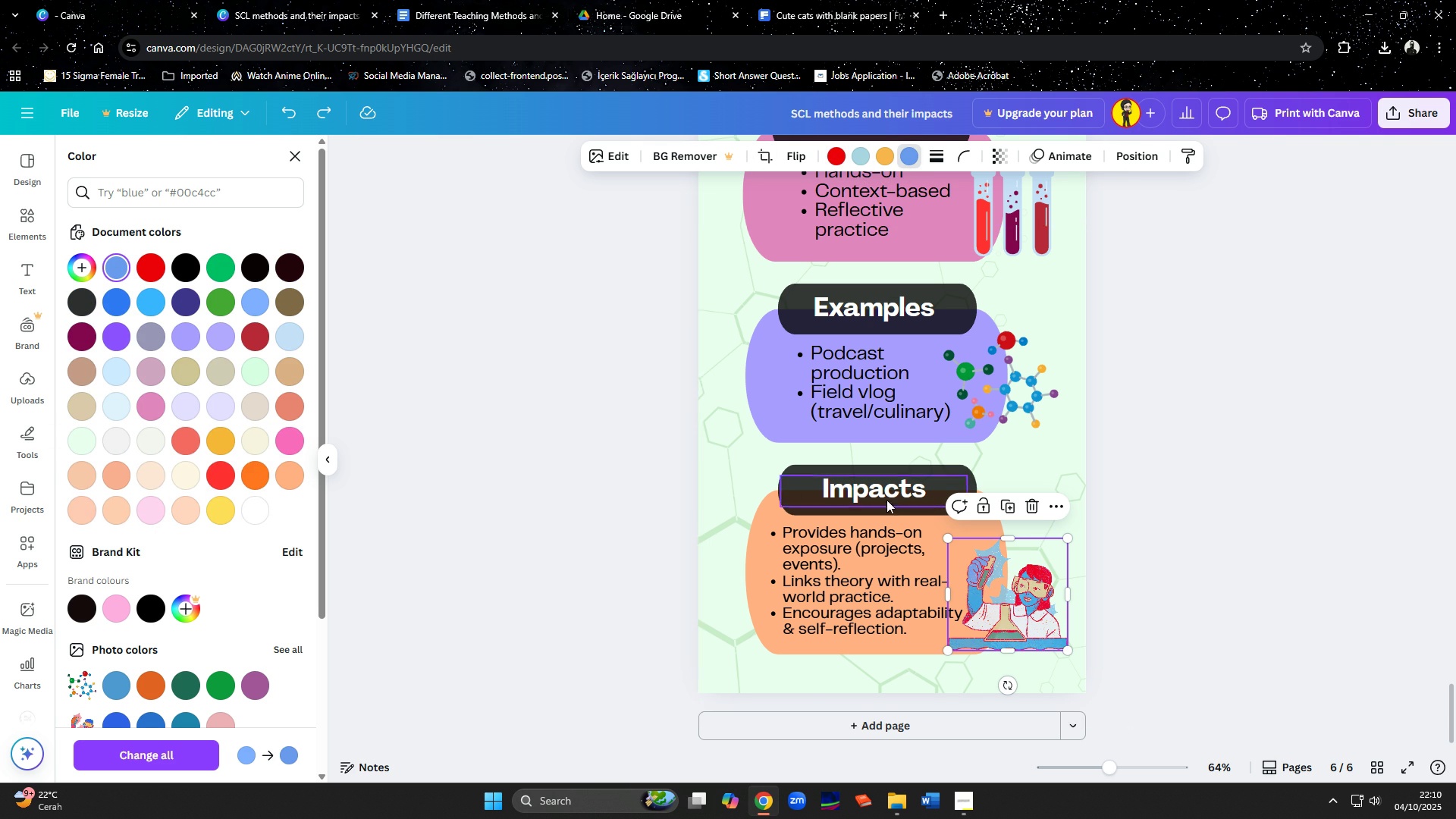 
key(Control+Z)
 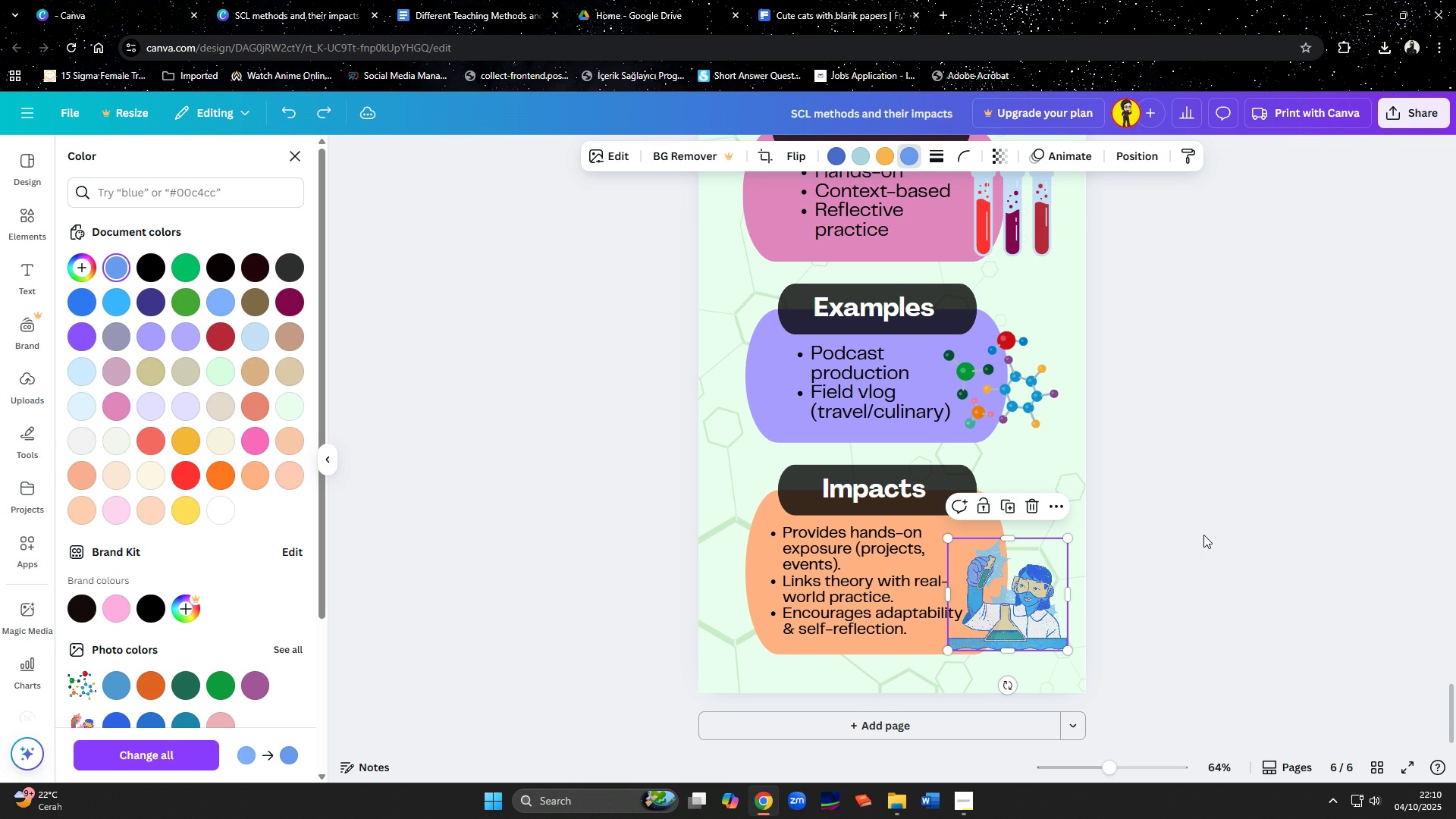 
key(Control+Z)
 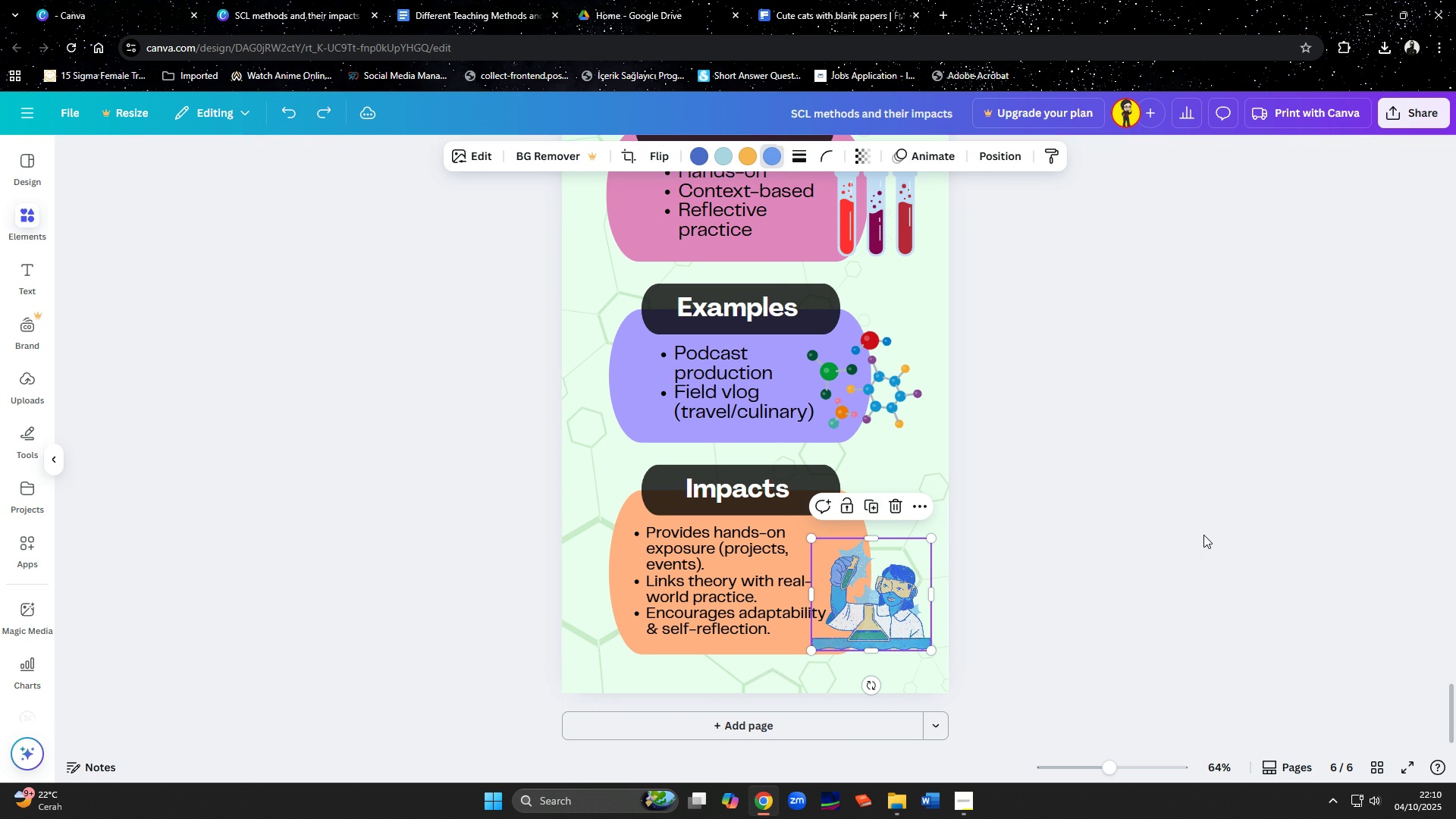 
left_click([1203, 535])
 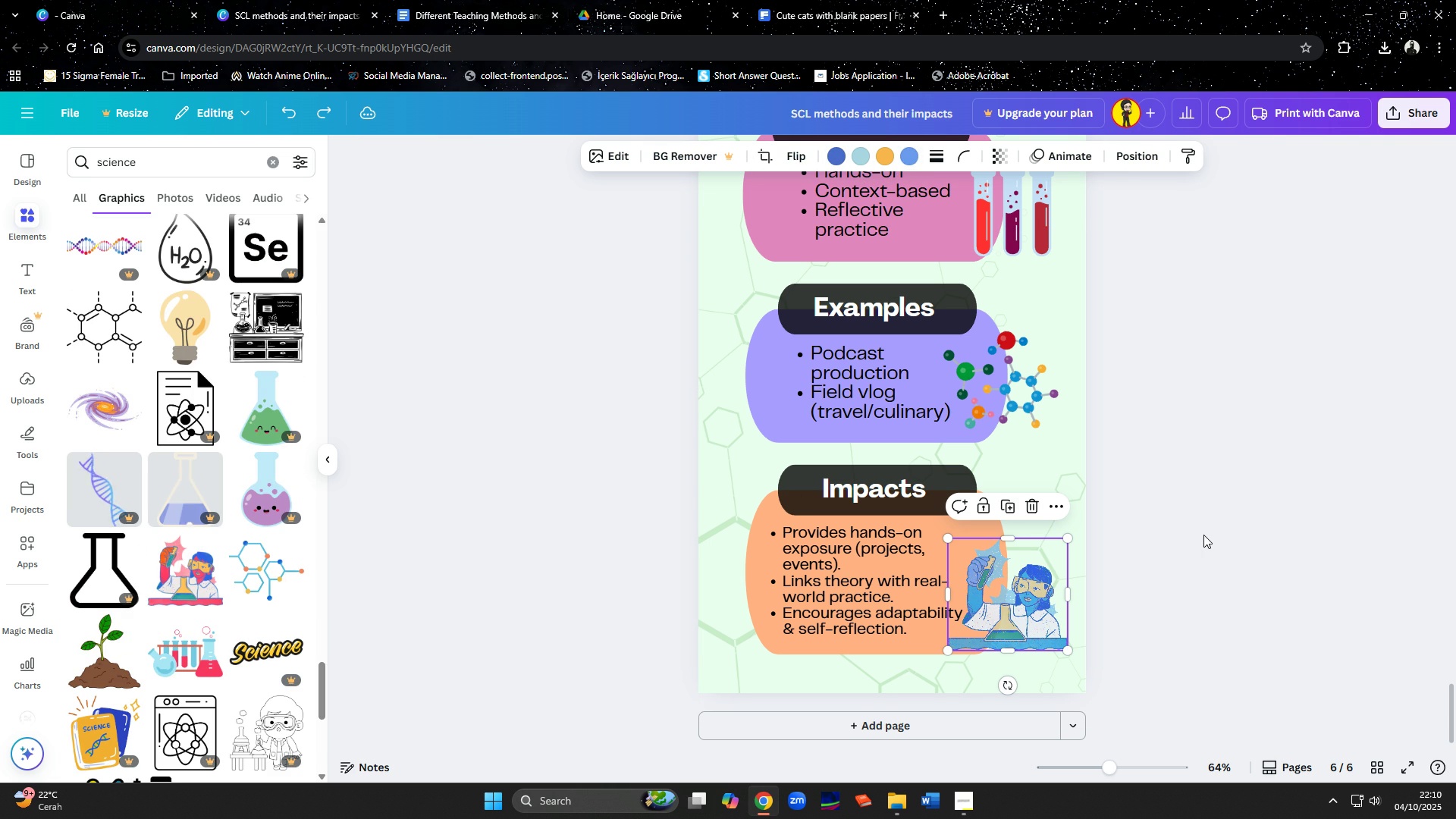 
left_click([1203, 535])
 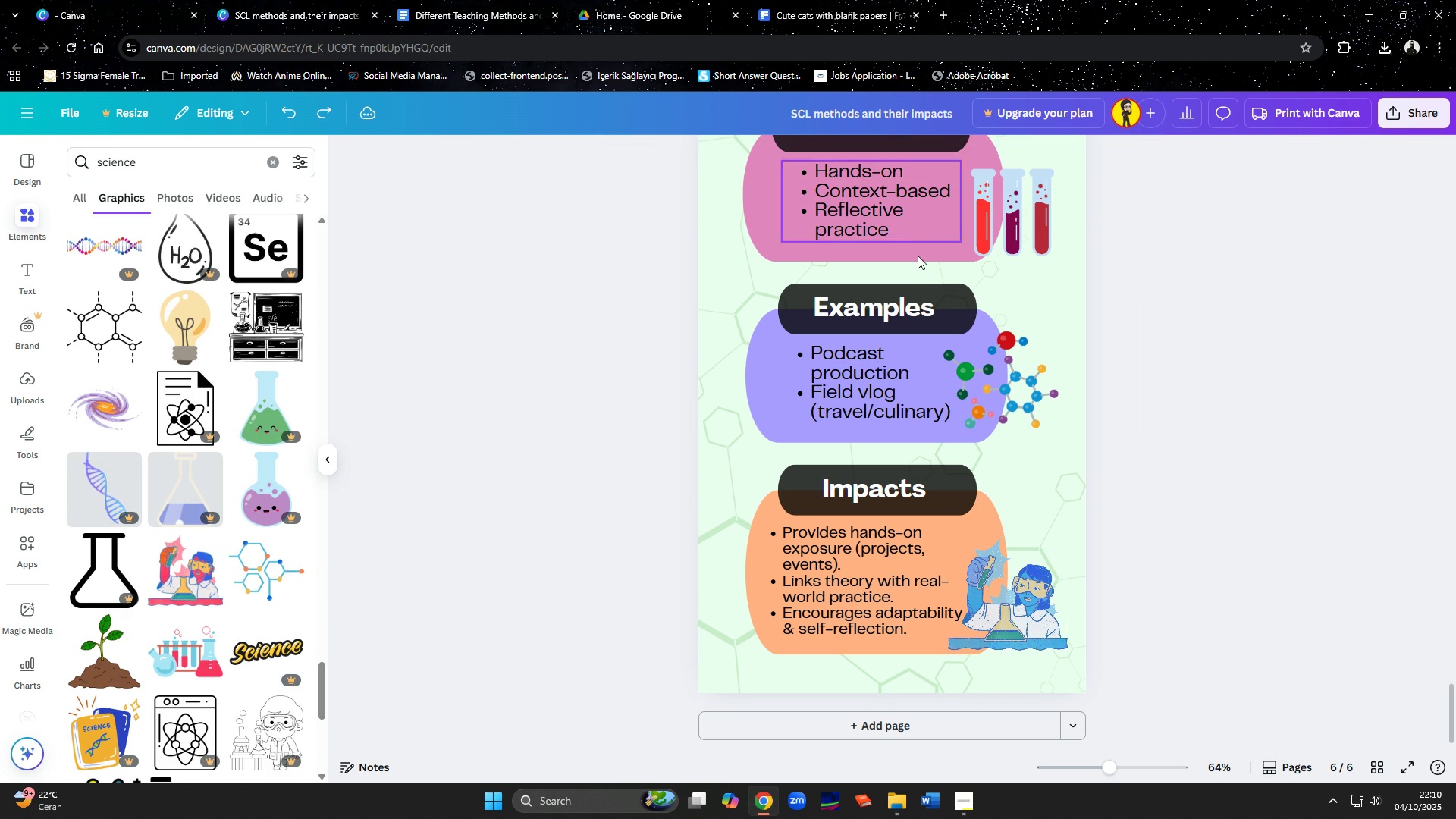 
left_click([1039, 598])
 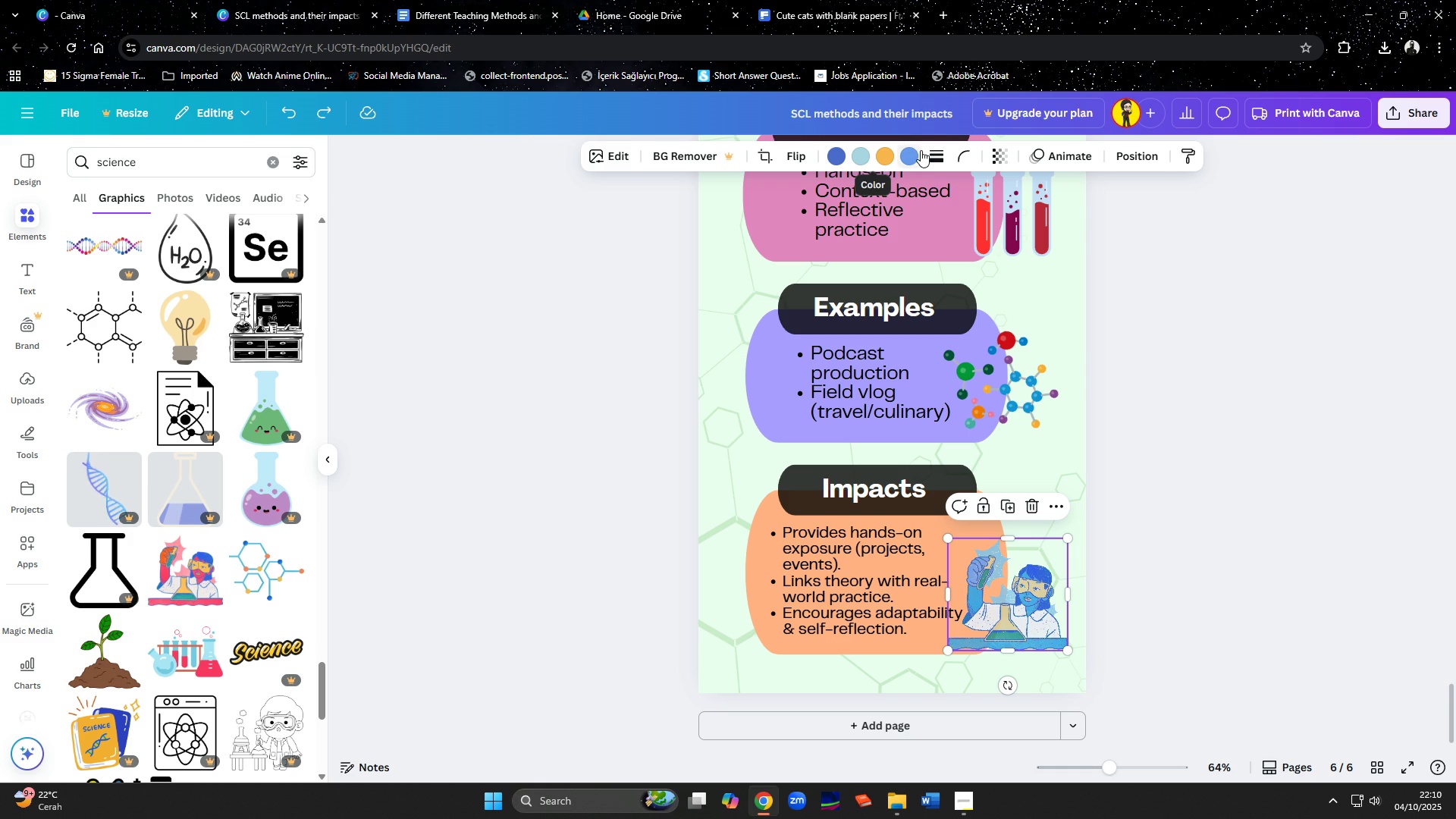 
left_click([911, 154])
 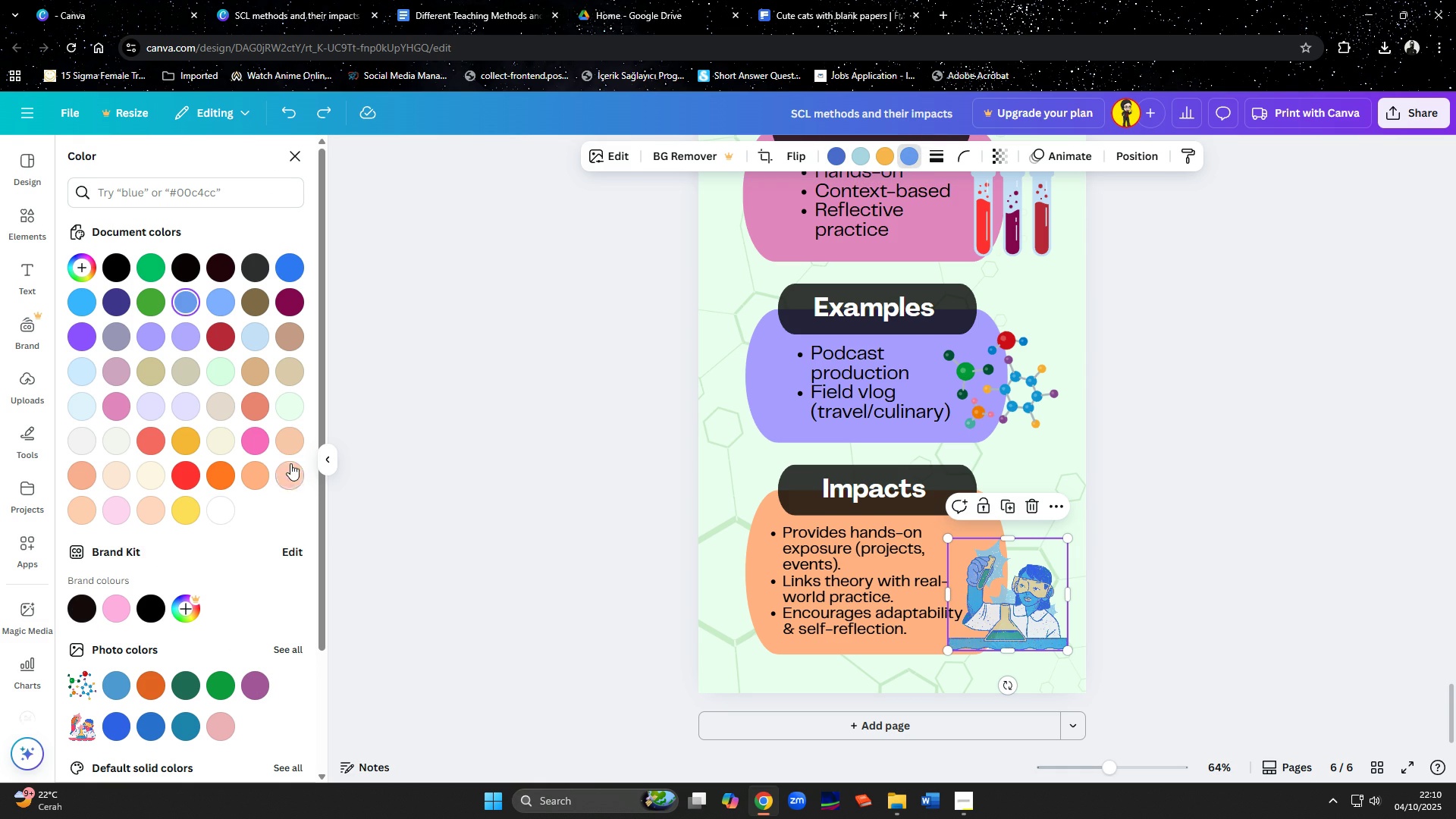 
left_click([293, 446])
 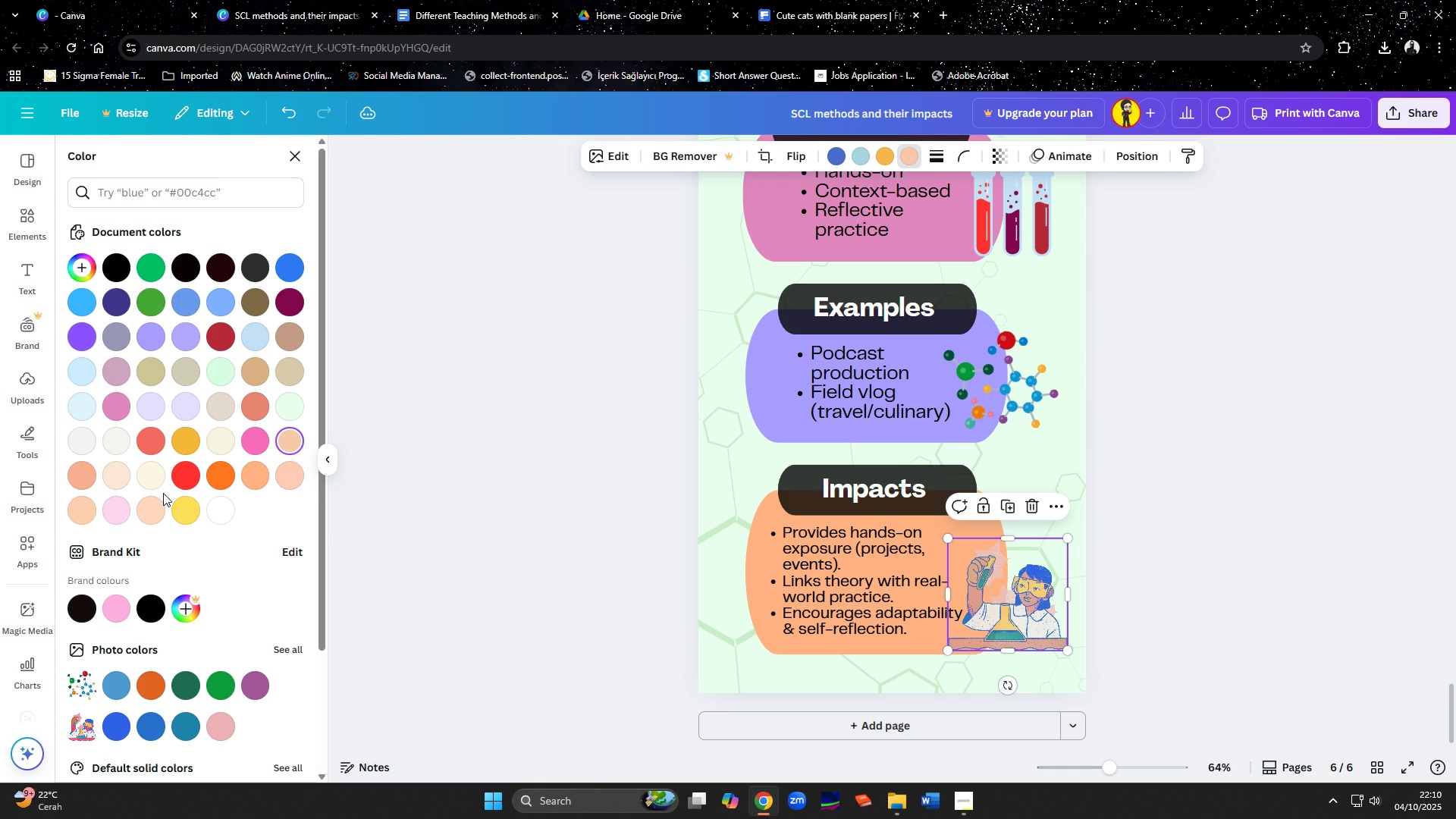 
left_click([80, 507])
 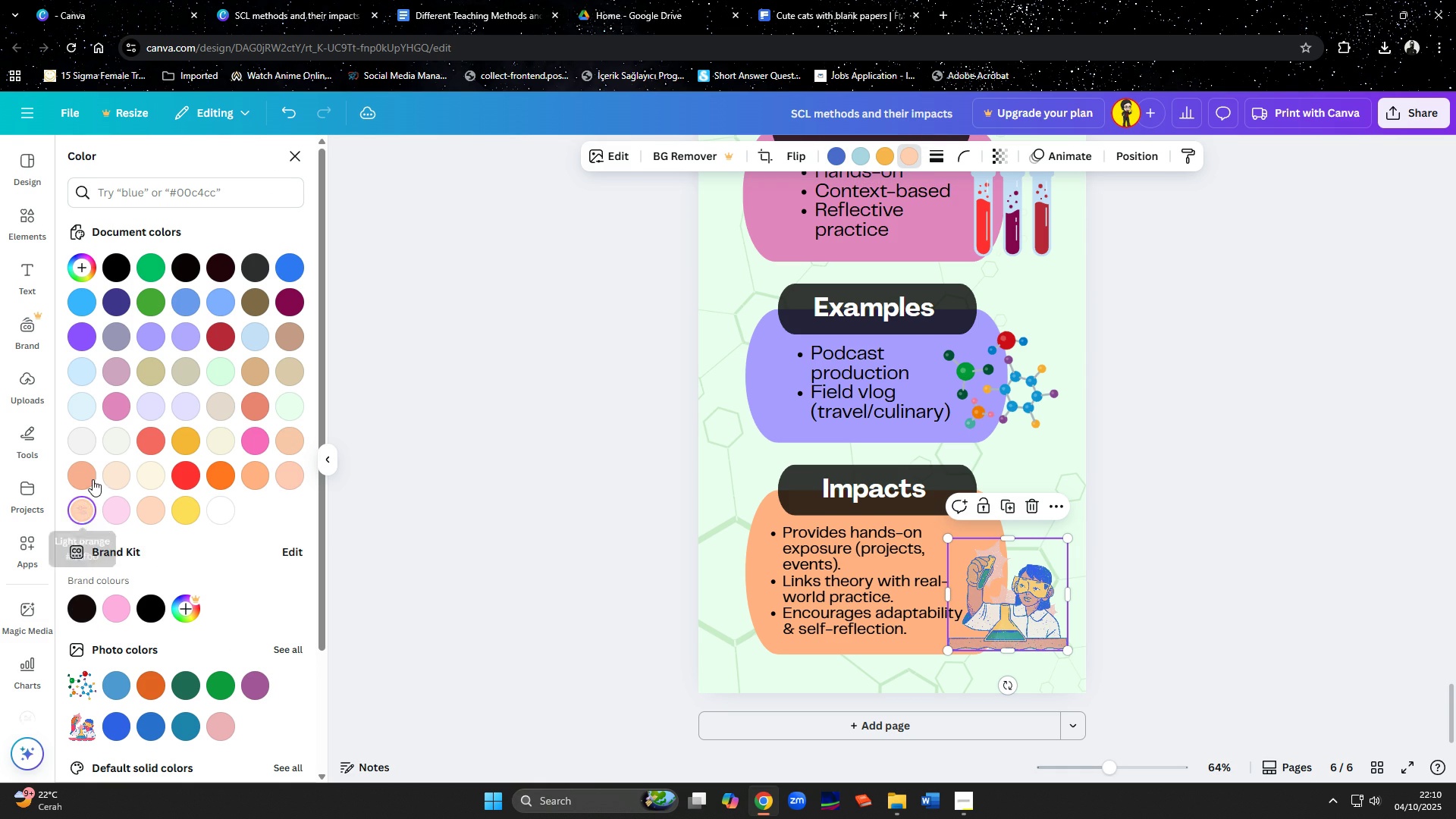 
left_click([107, 475])
 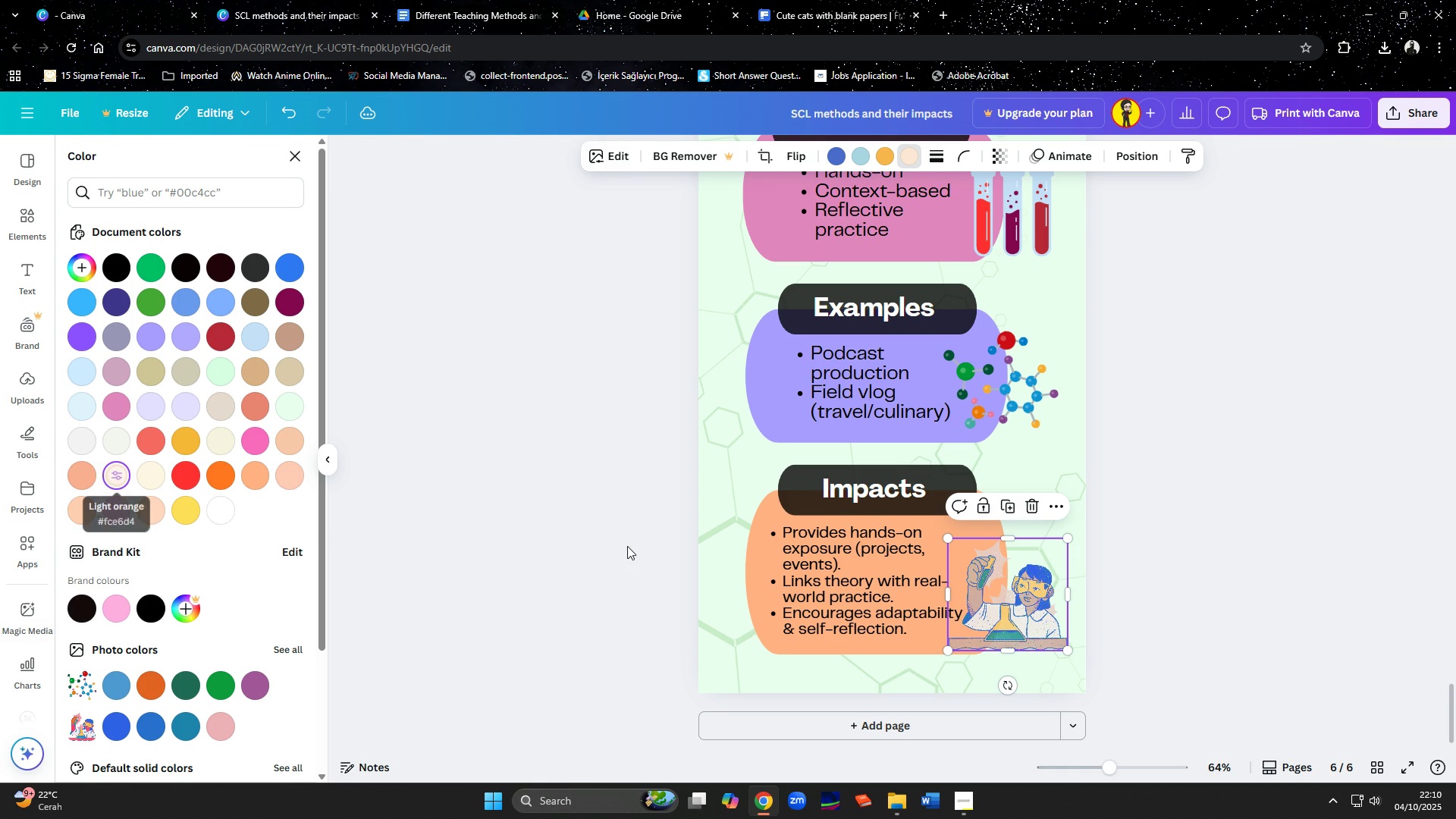 
left_click([1143, 561])
 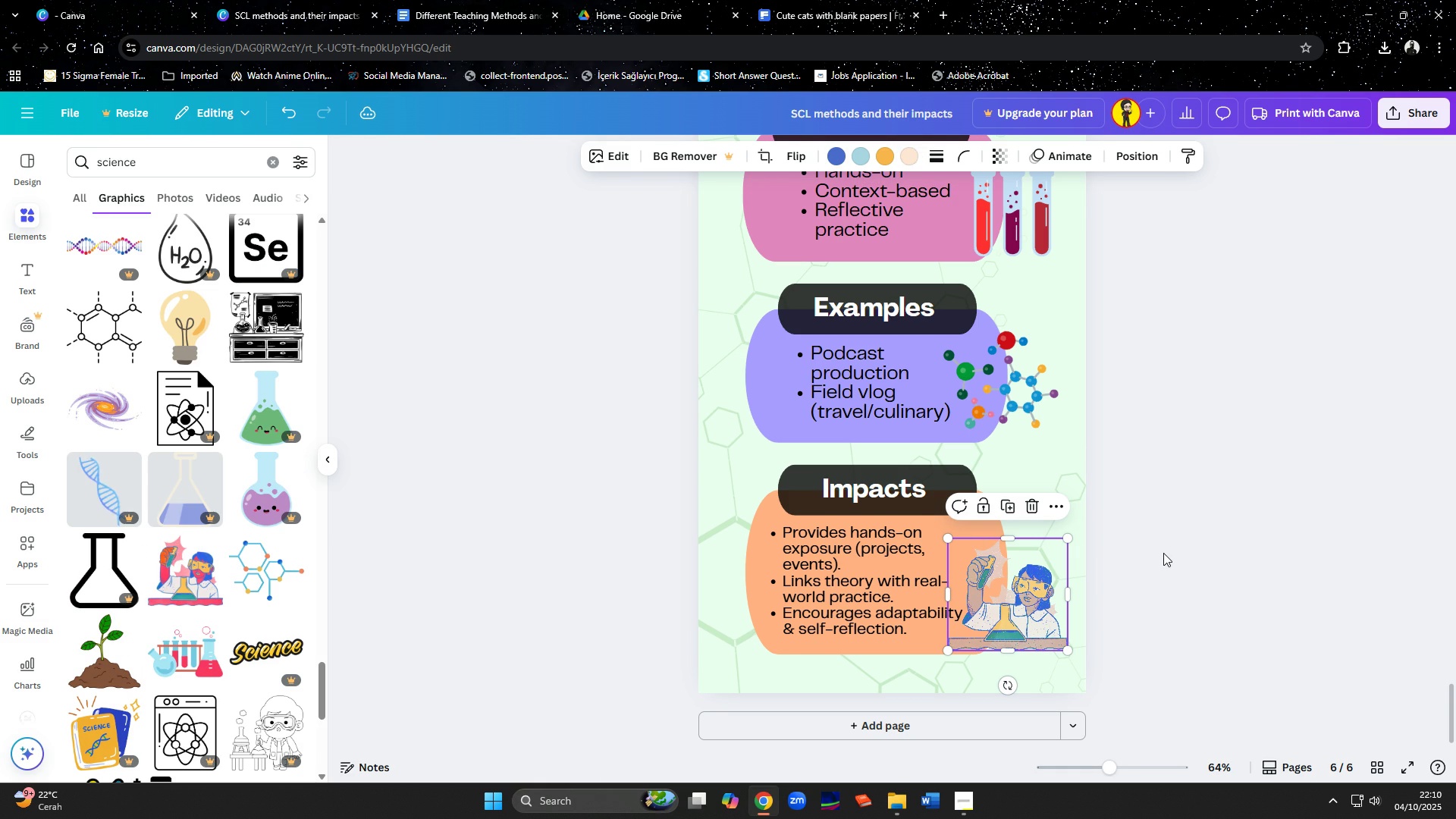 
left_click([1163, 553])
 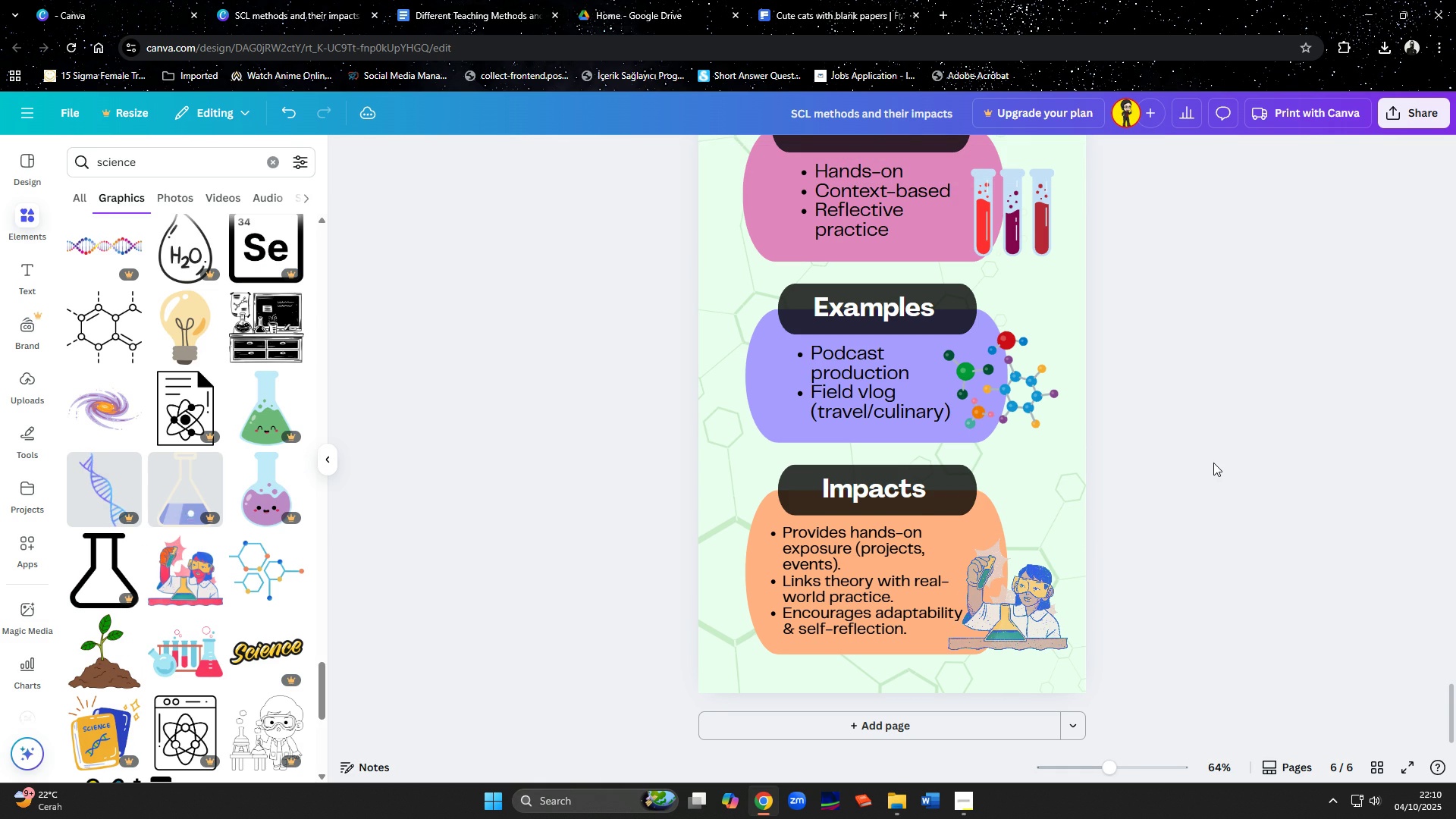 
scroll: coordinate [1213, 460], scroll_direction: up, amount: 5.0